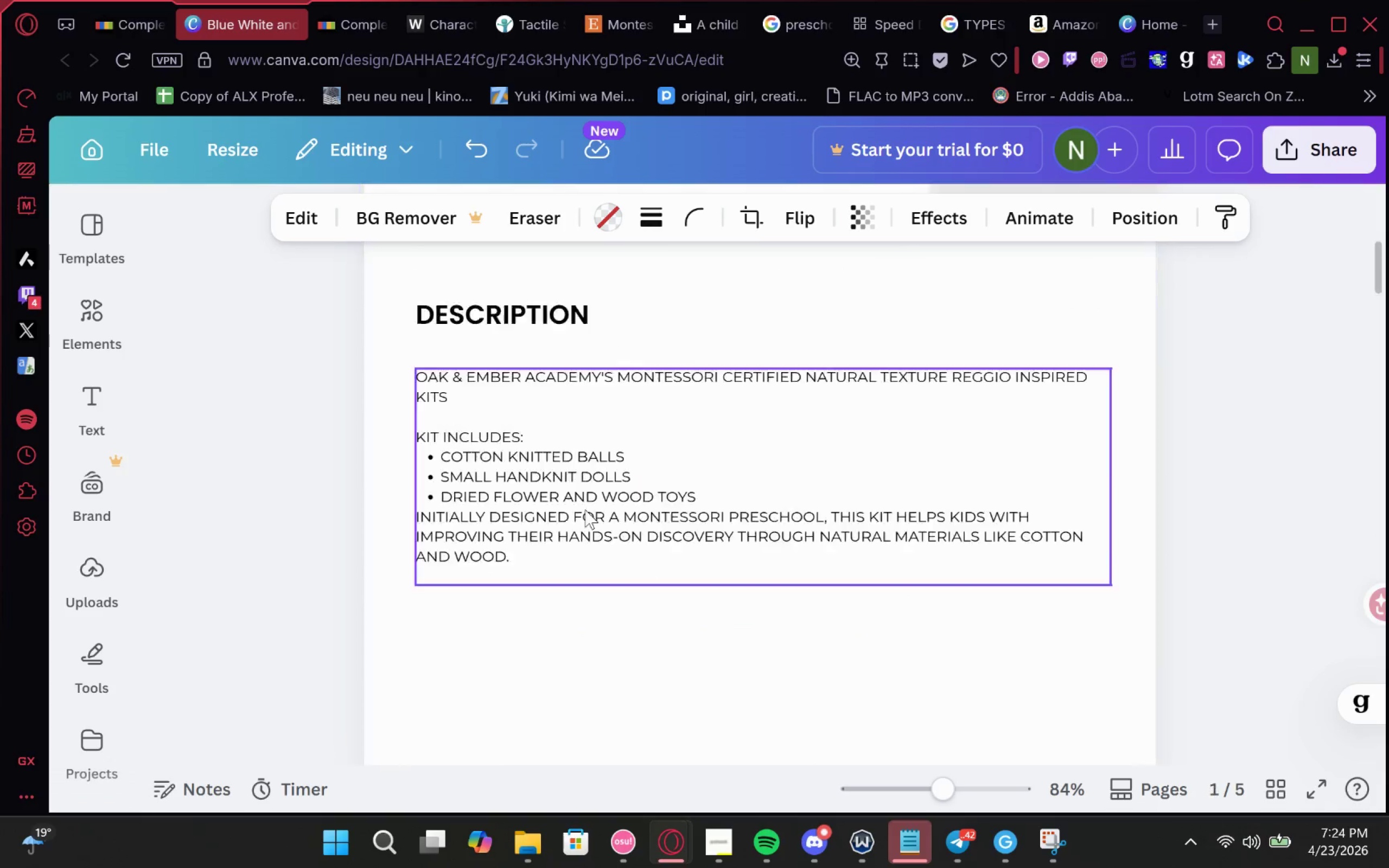 
left_click([493, 446])
 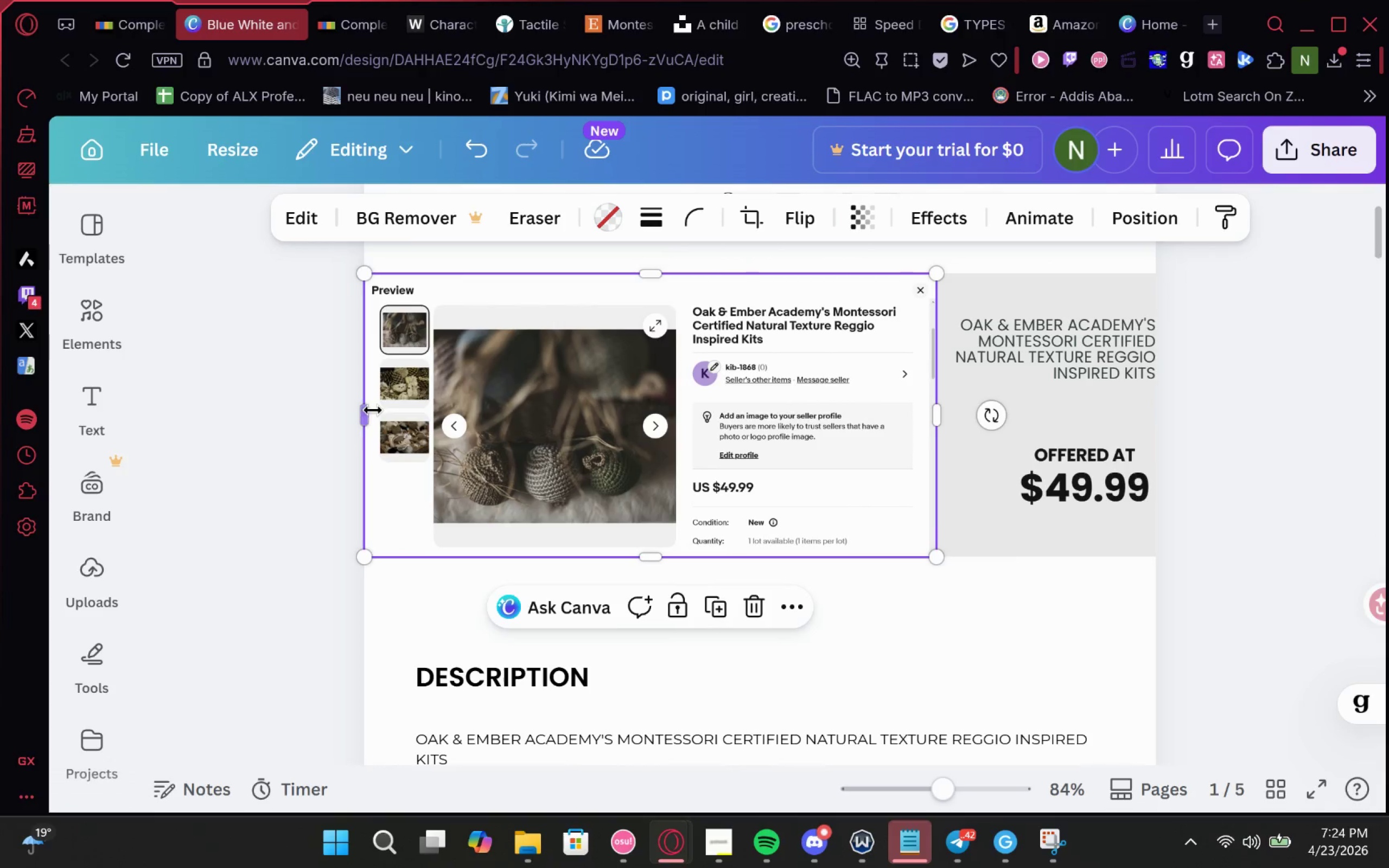 
left_click_drag(start_coordinate=[373, 410], to_coordinate=[423, 423])
 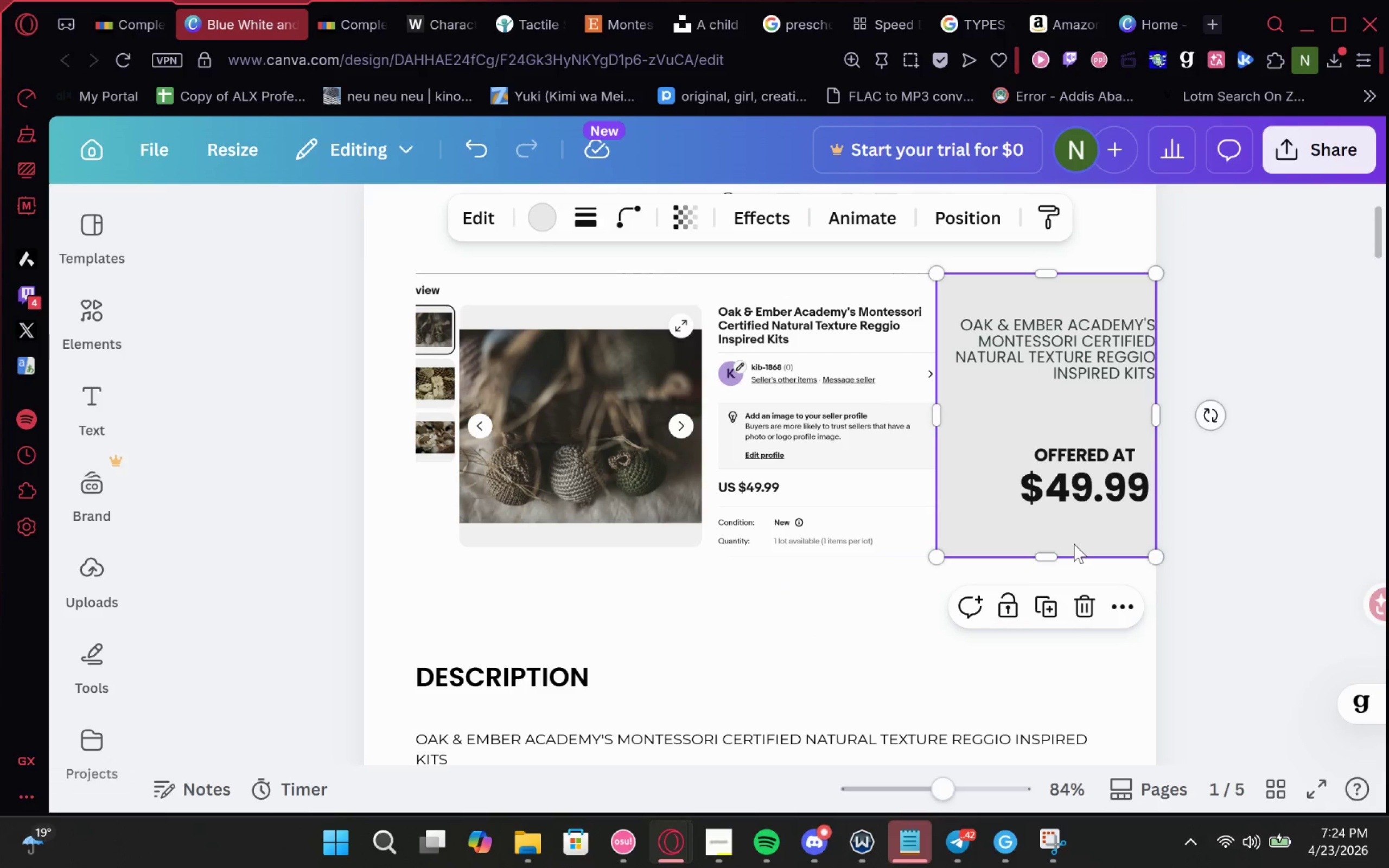 
left_click_drag(start_coordinate=[1047, 557], to_coordinate=[1048, 521])
 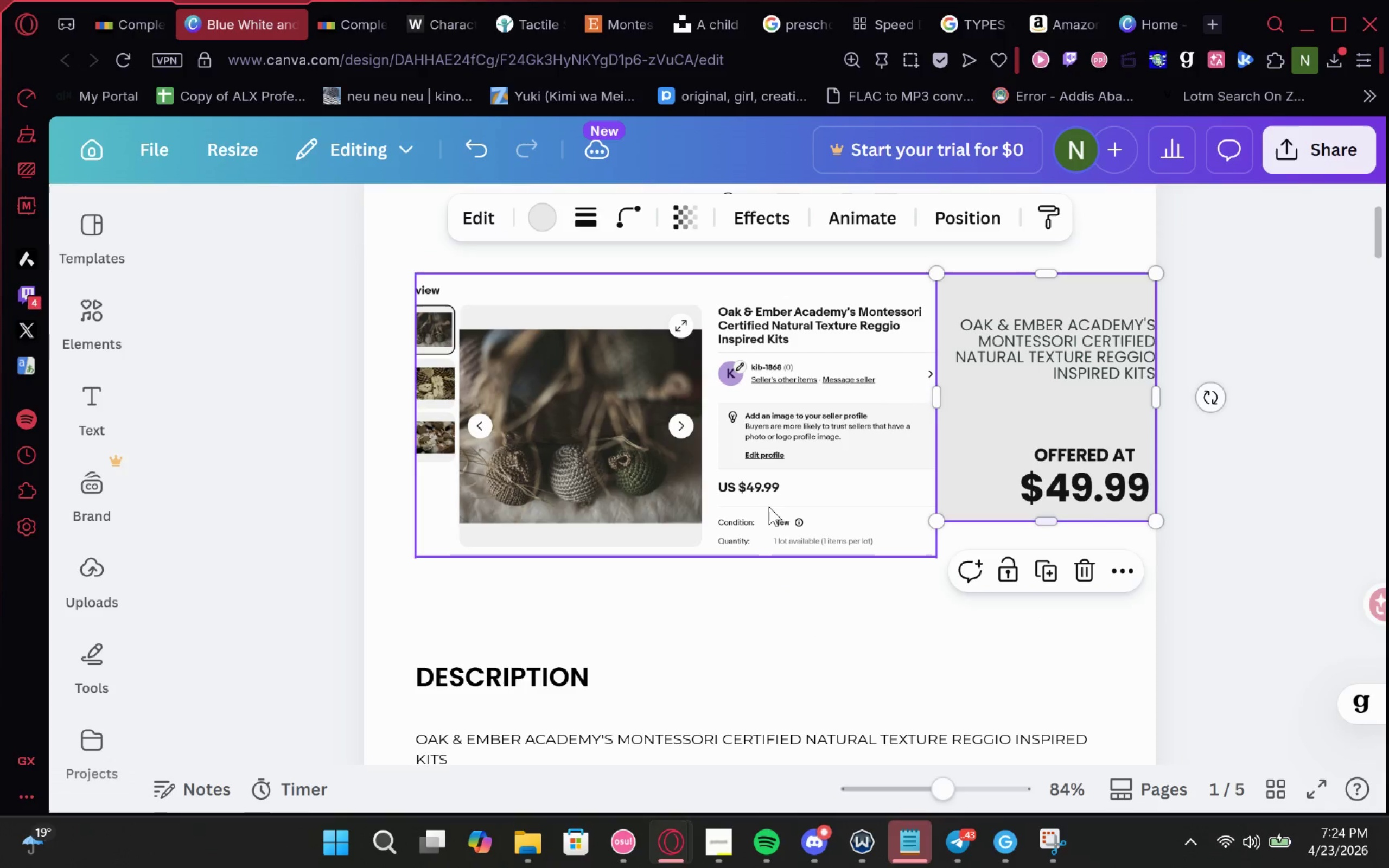 
left_click([767, 507])
 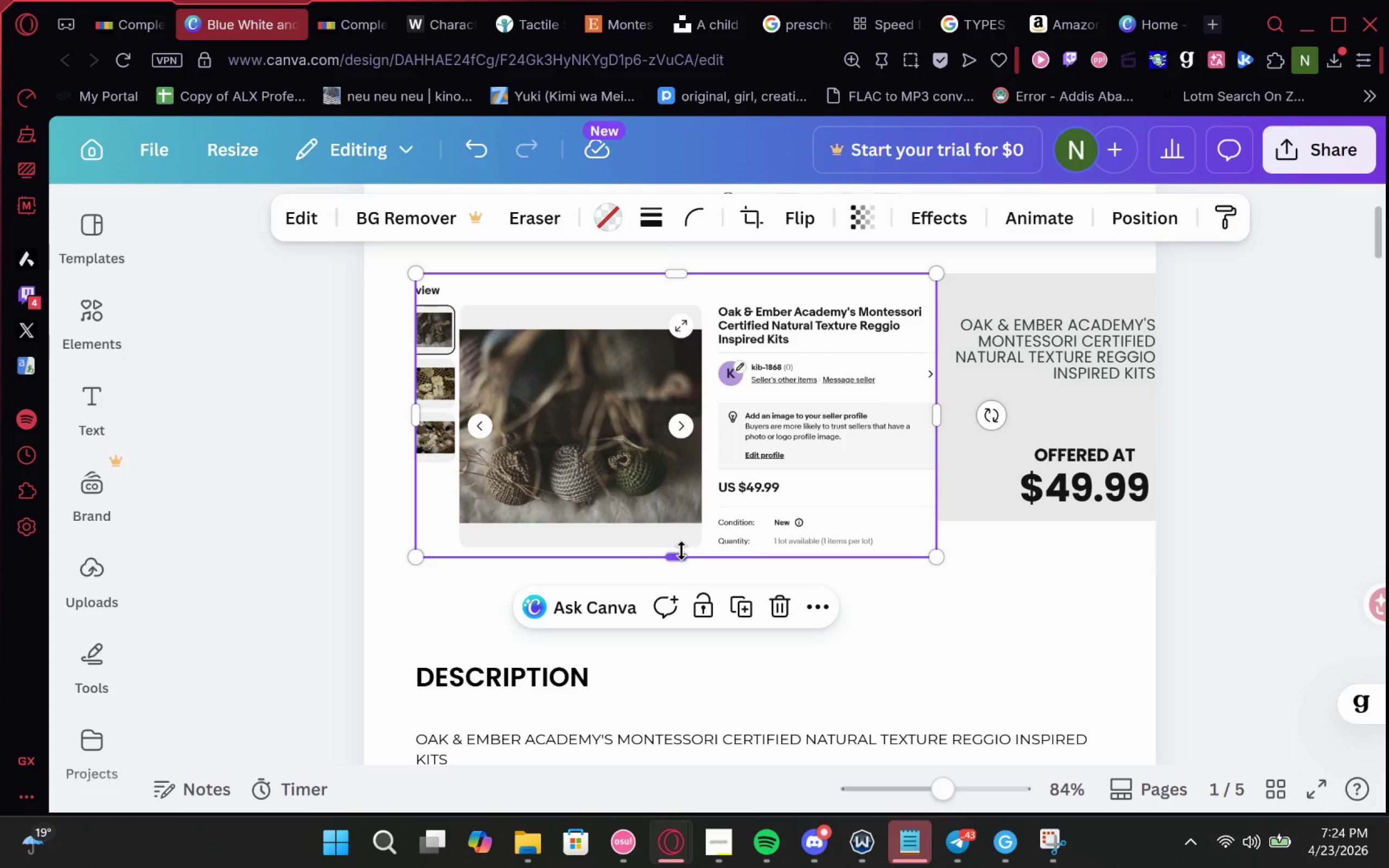 
left_click_drag(start_coordinate=[680, 553], to_coordinate=[680, 521])
 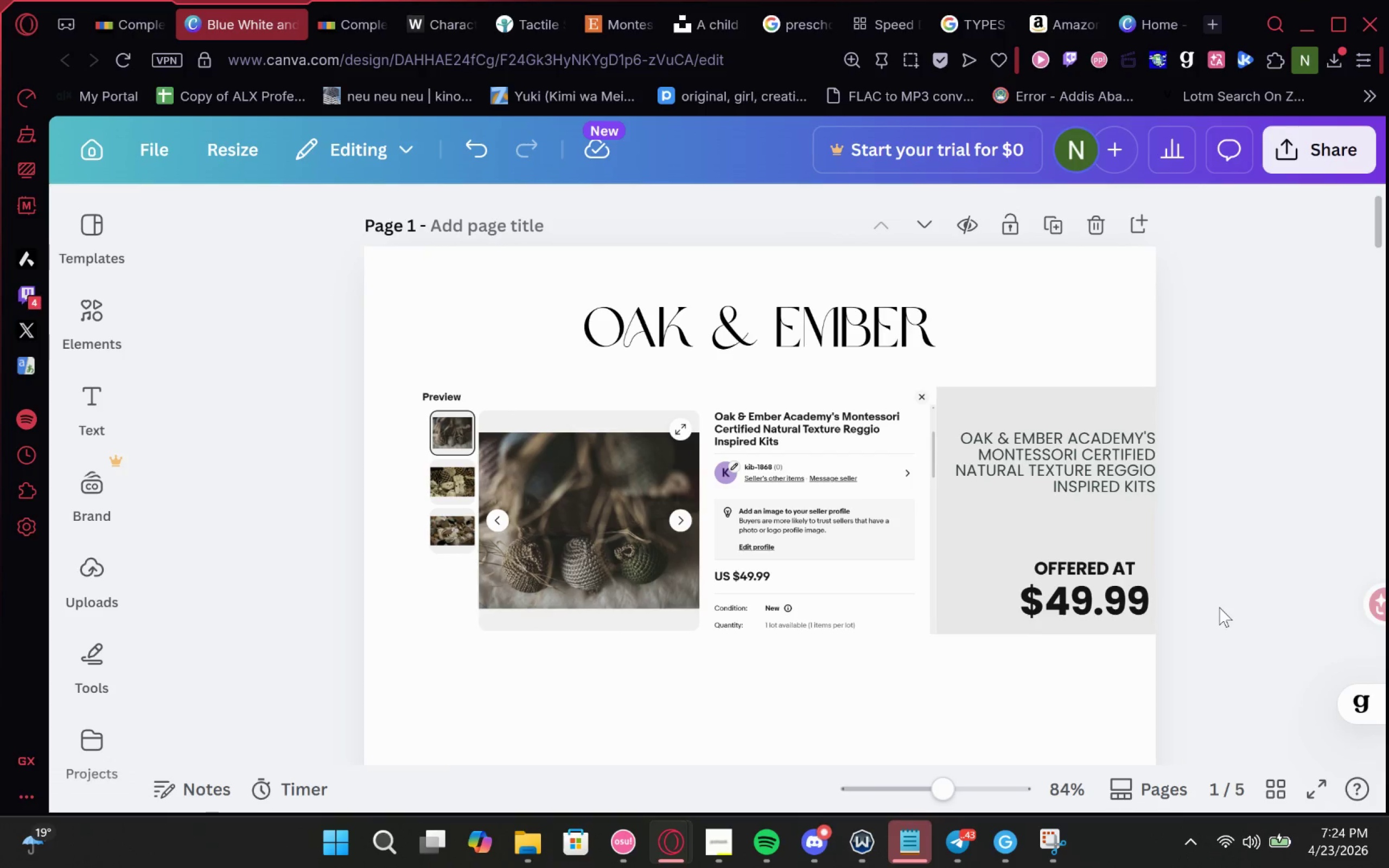 
left_click([1080, 545])
 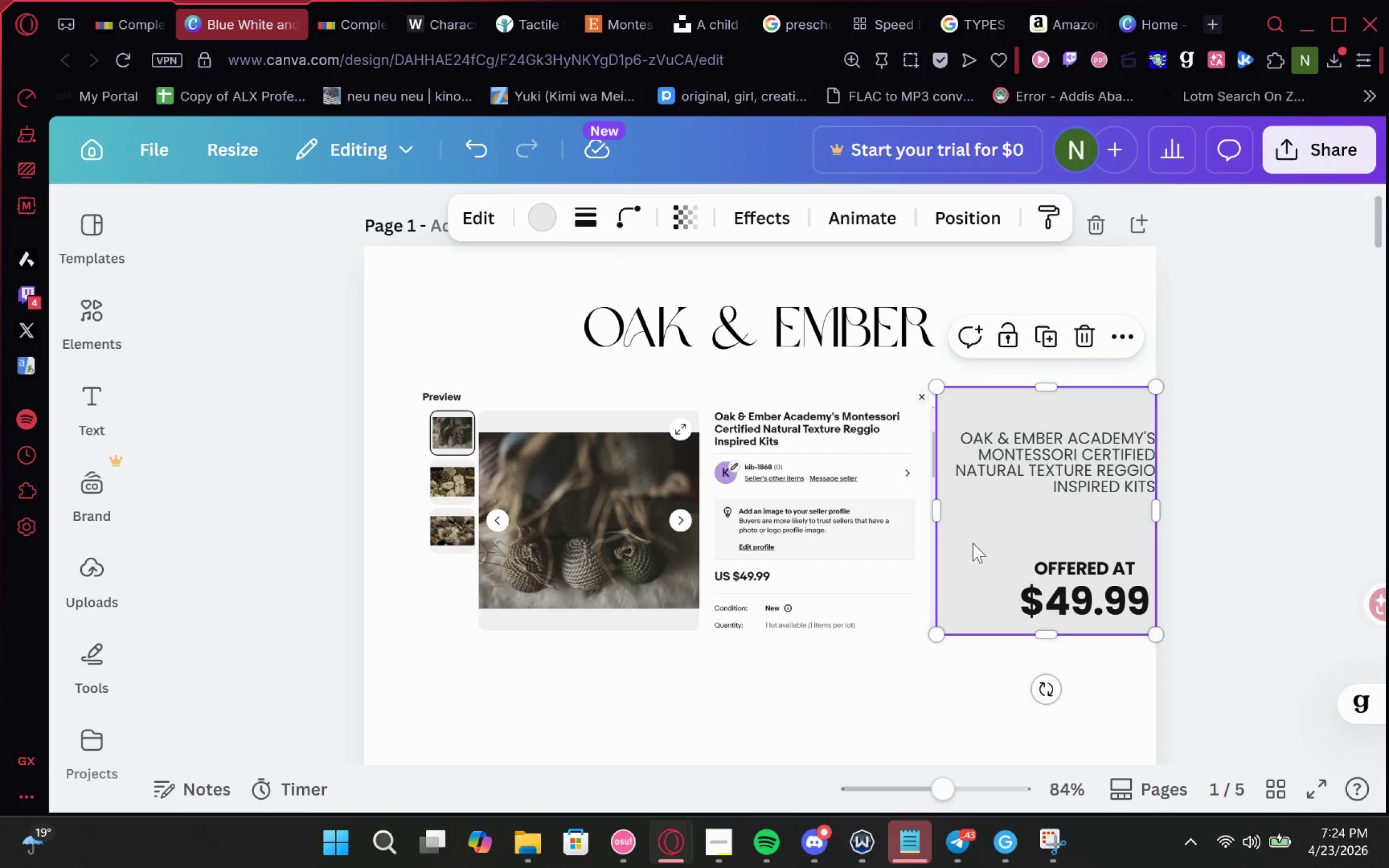 
left_click([891, 537])
 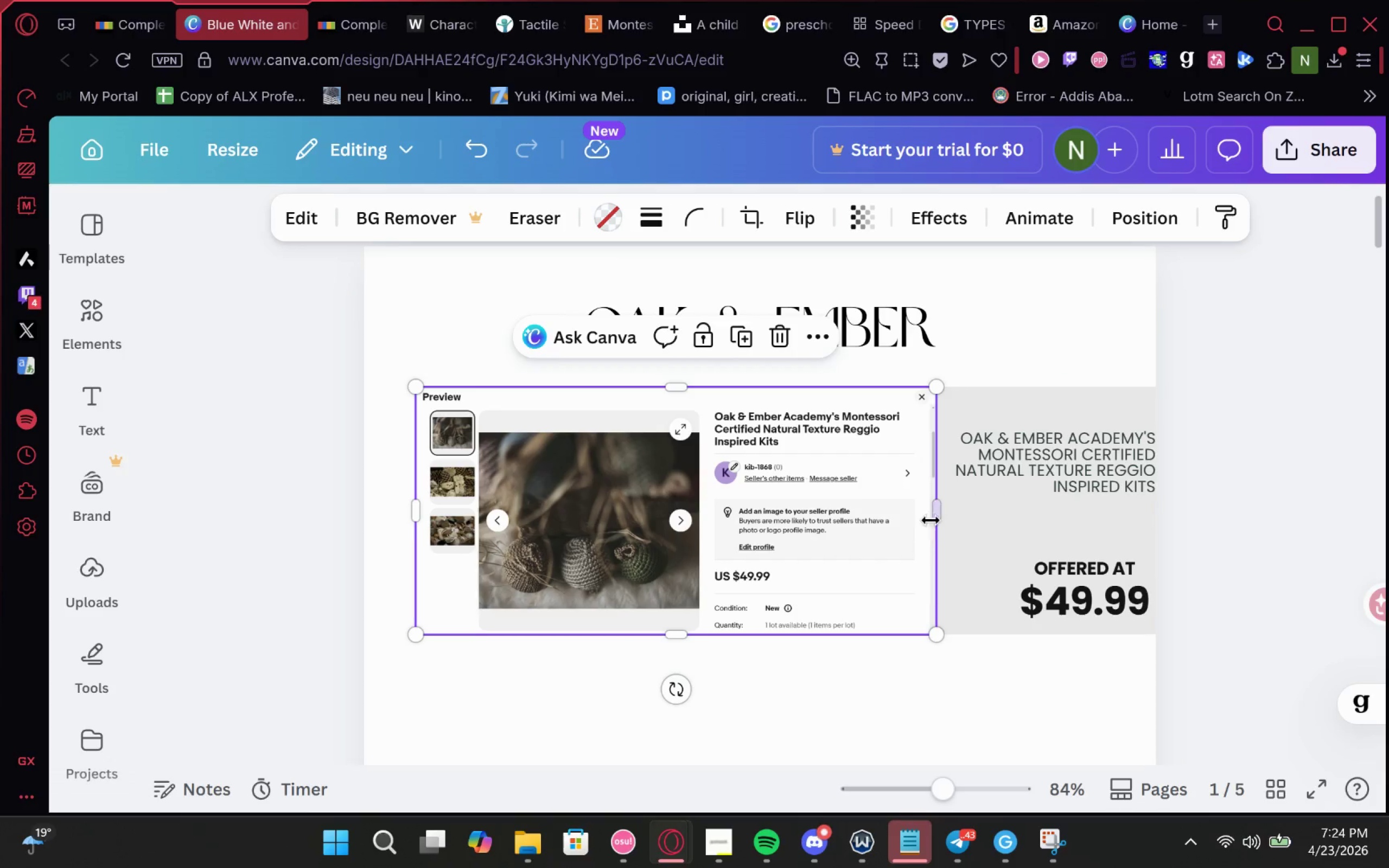 
left_click_drag(start_coordinate=[934, 509], to_coordinate=[945, 512])
 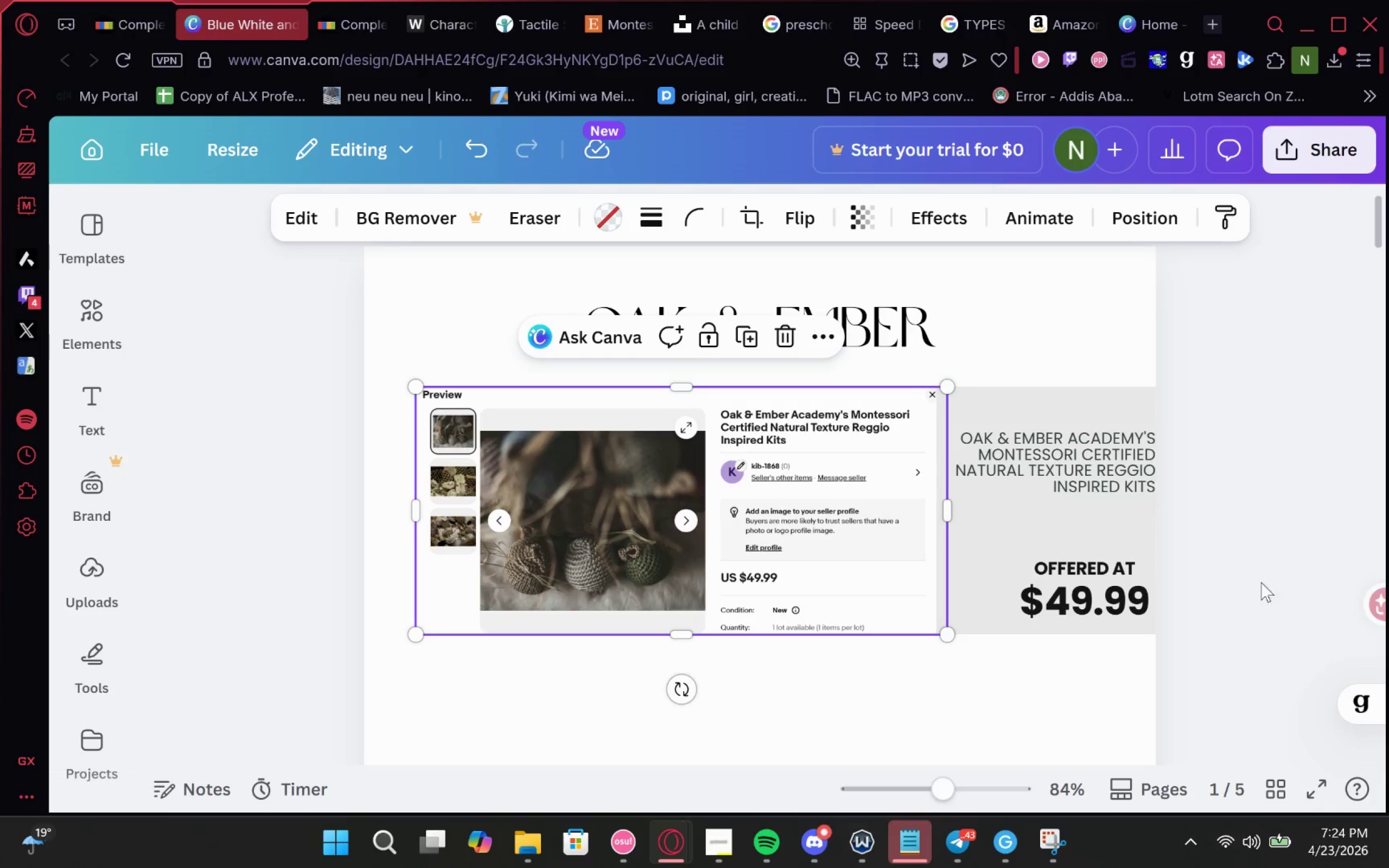 
left_click([1294, 577])
 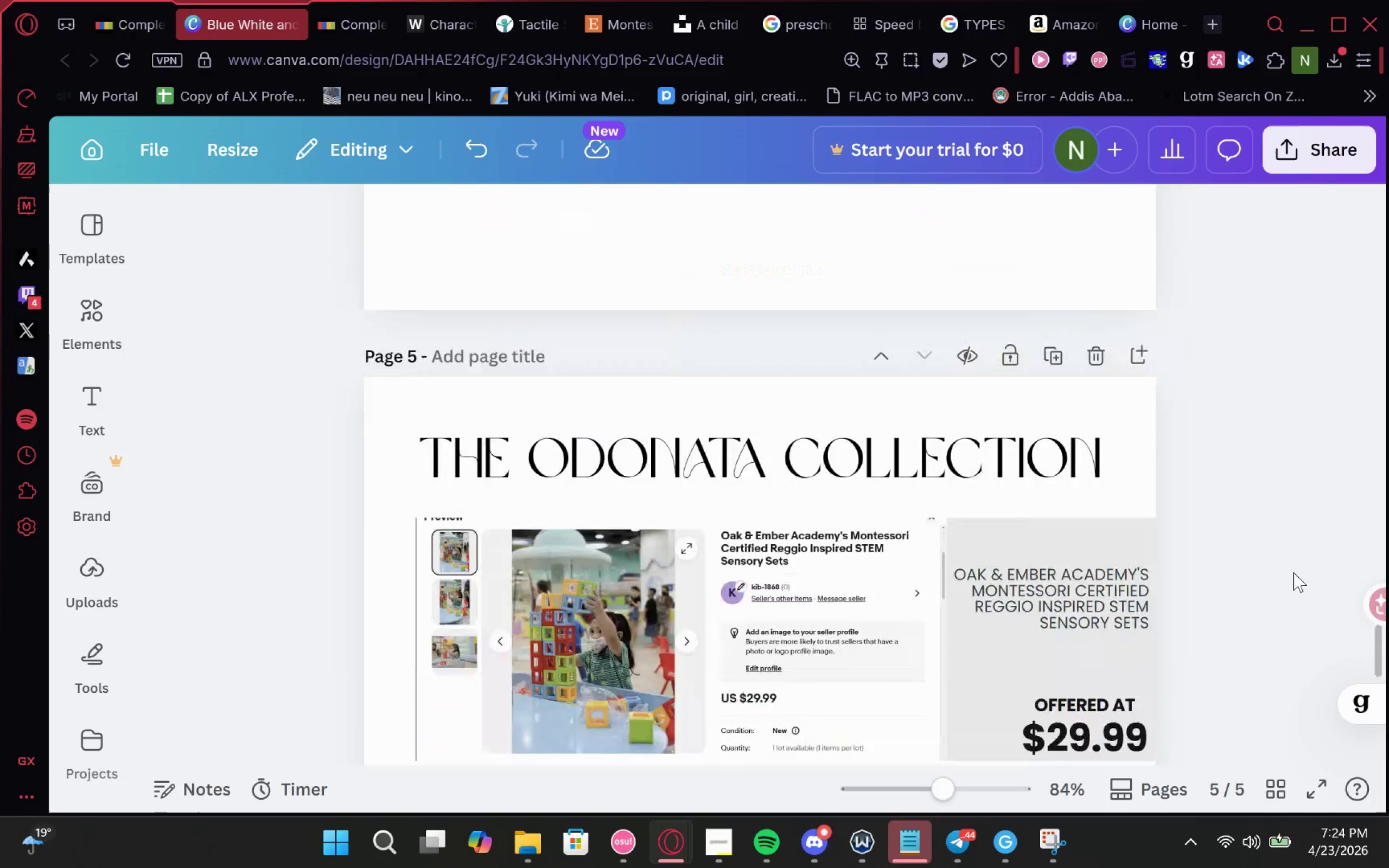 
wait(6.62)
 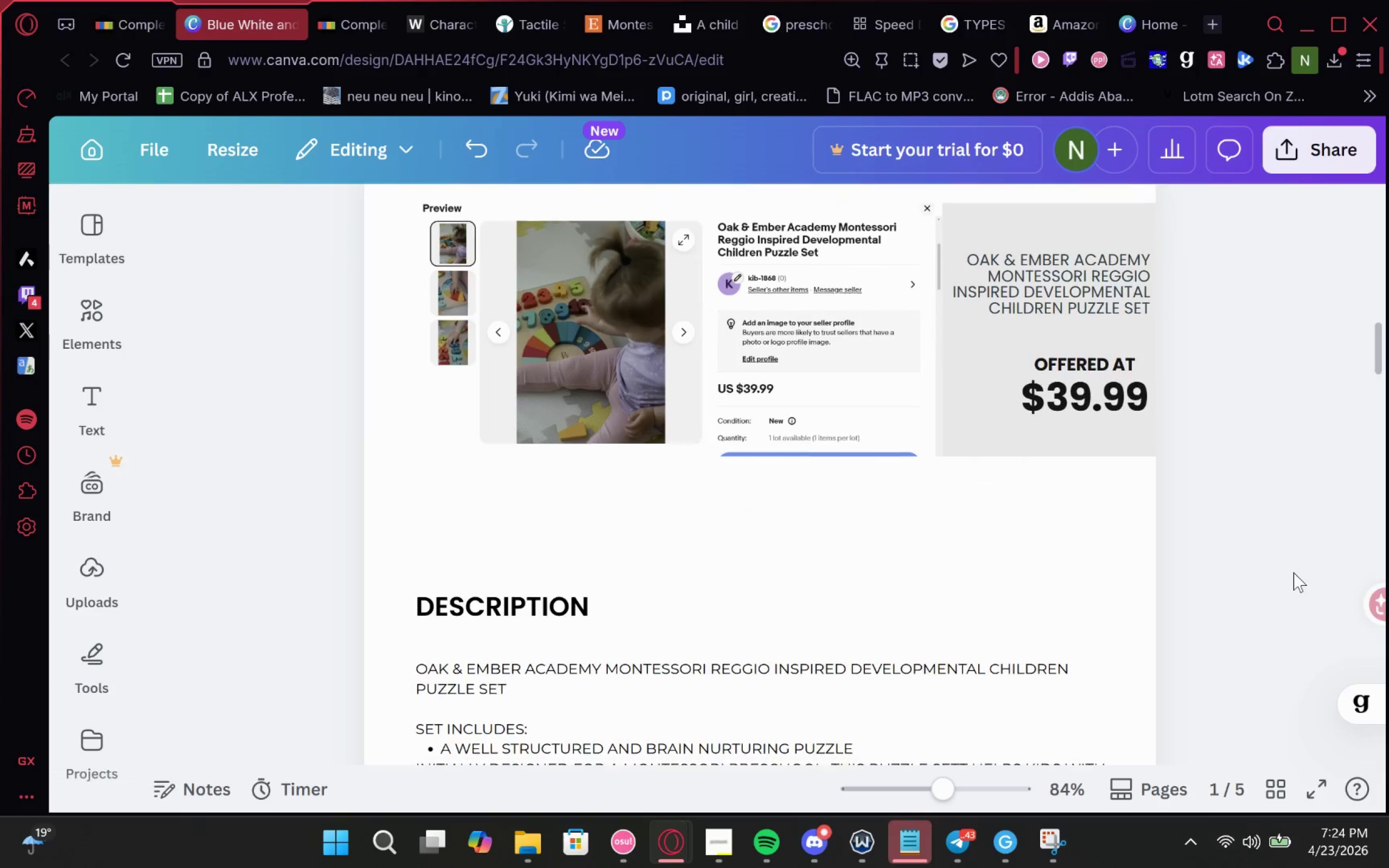 
left_click([1238, 442])
 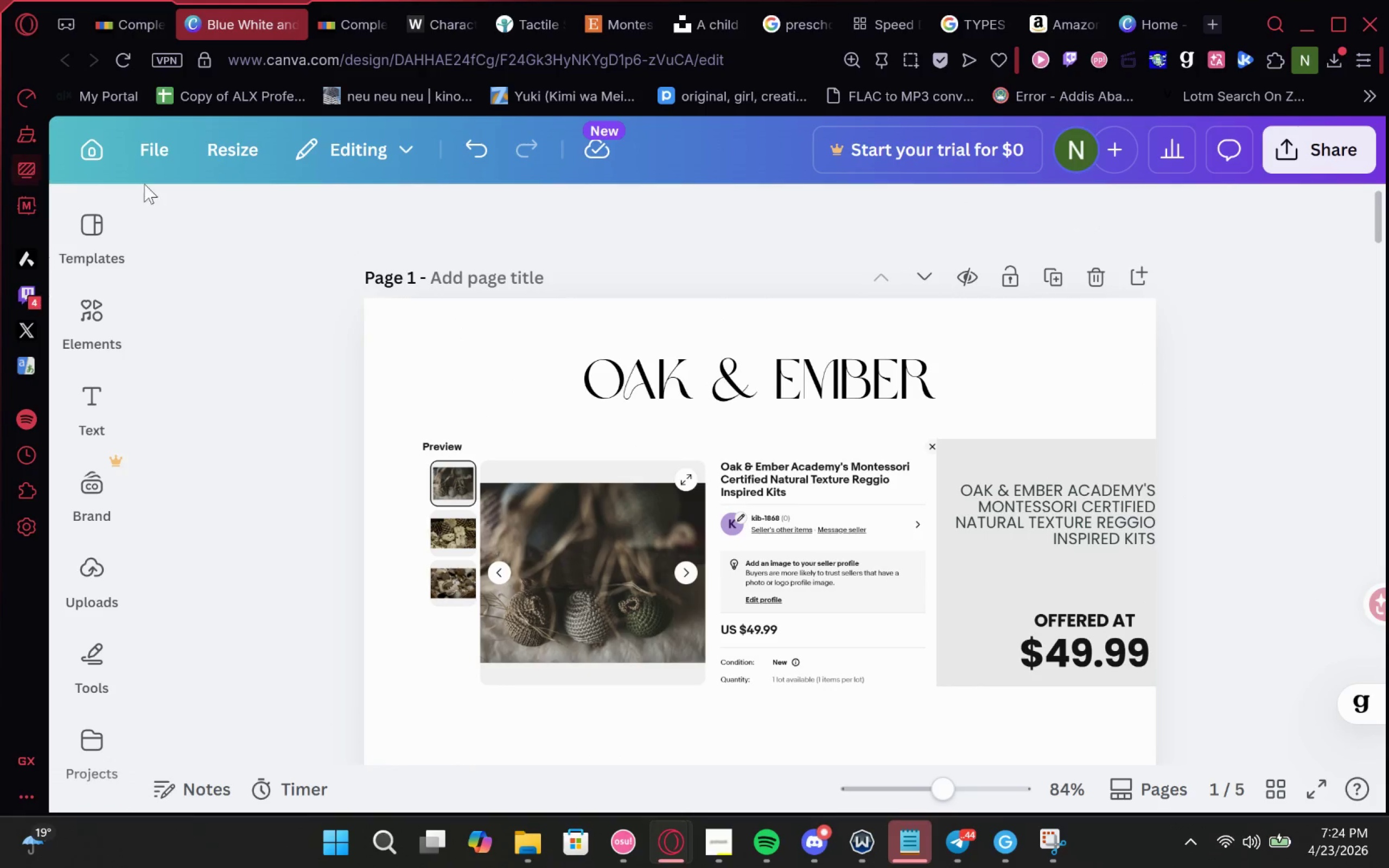 
left_click([155, 151])
 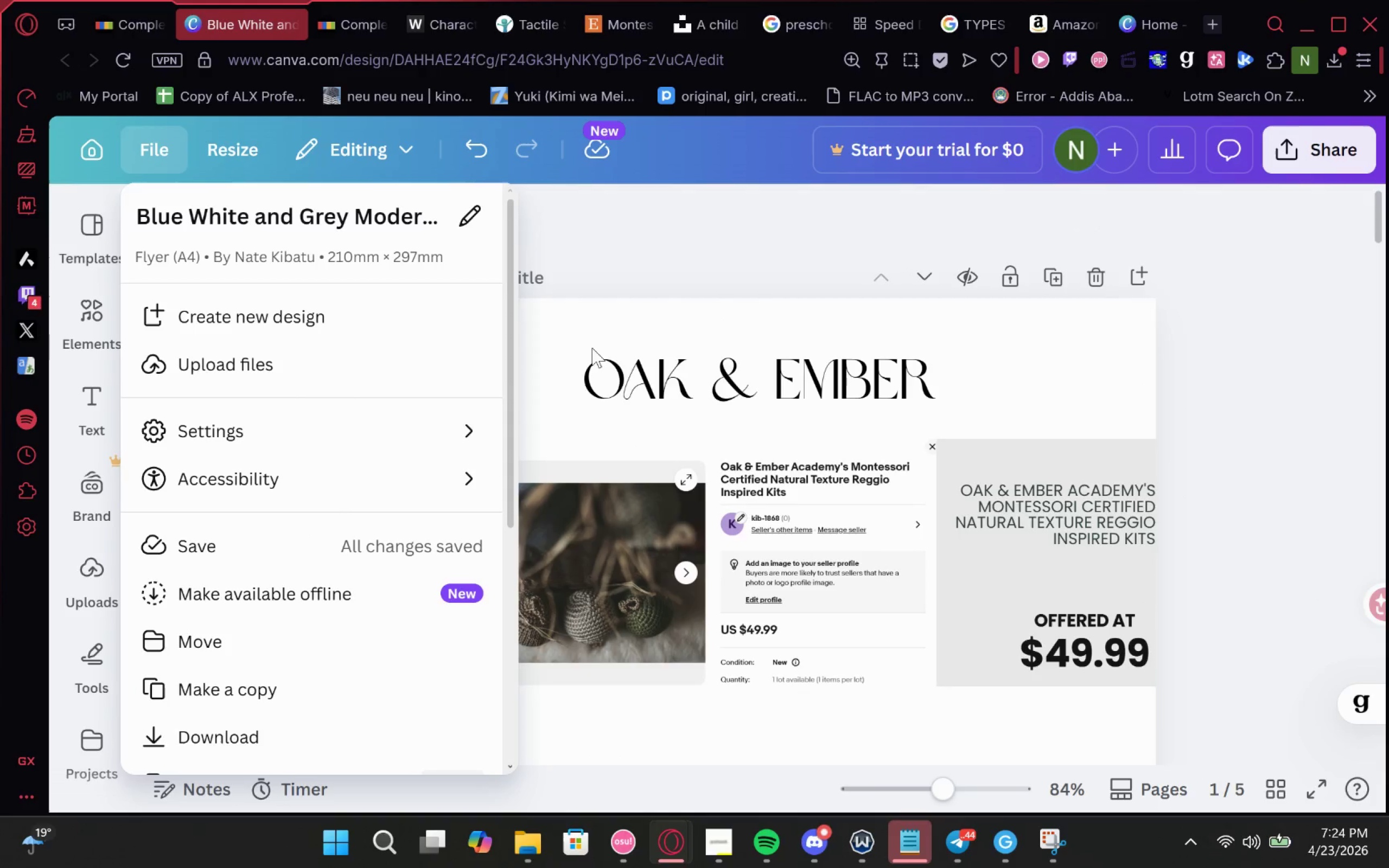 
left_click([322, 216])
 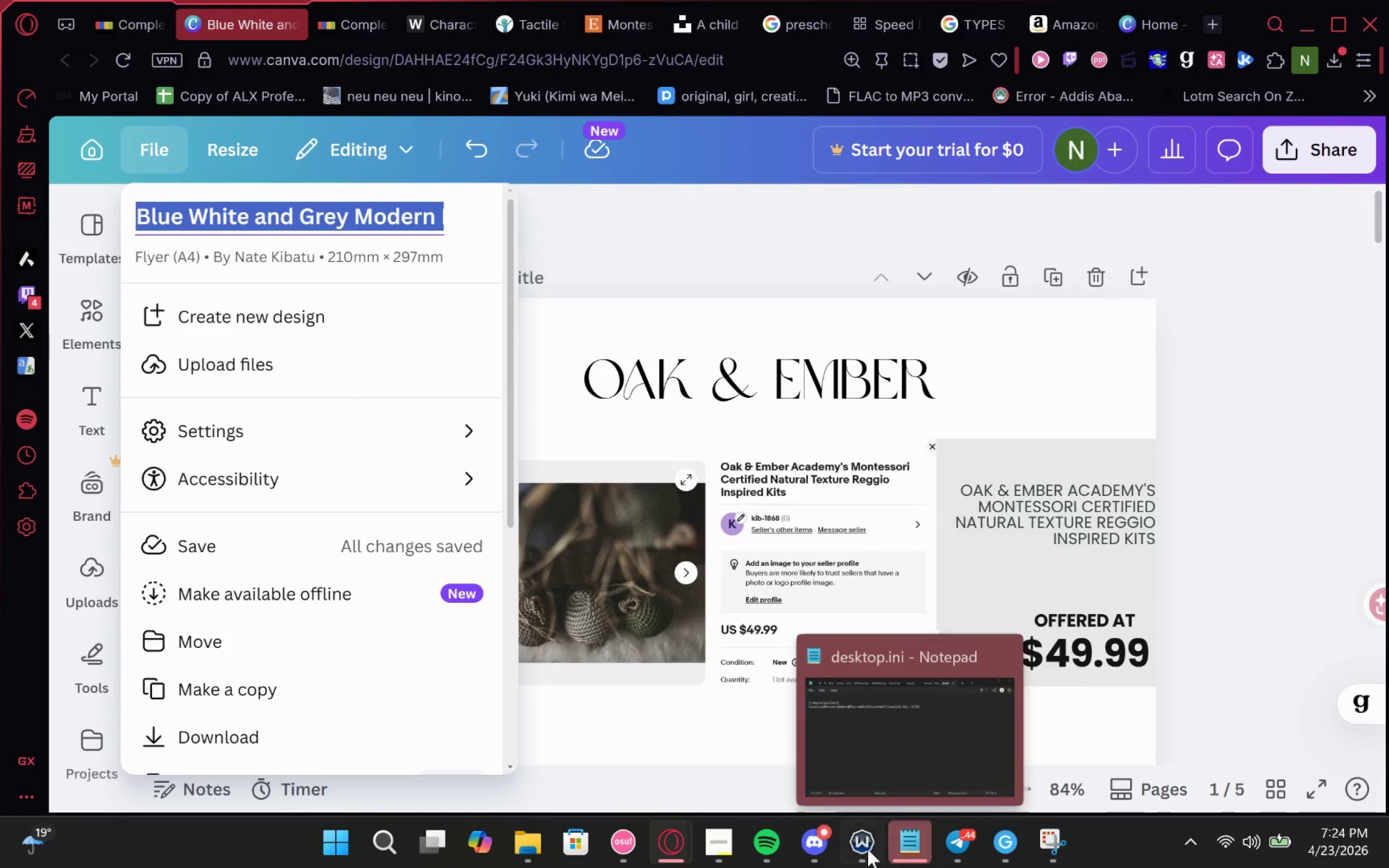 
left_click([724, 848])